 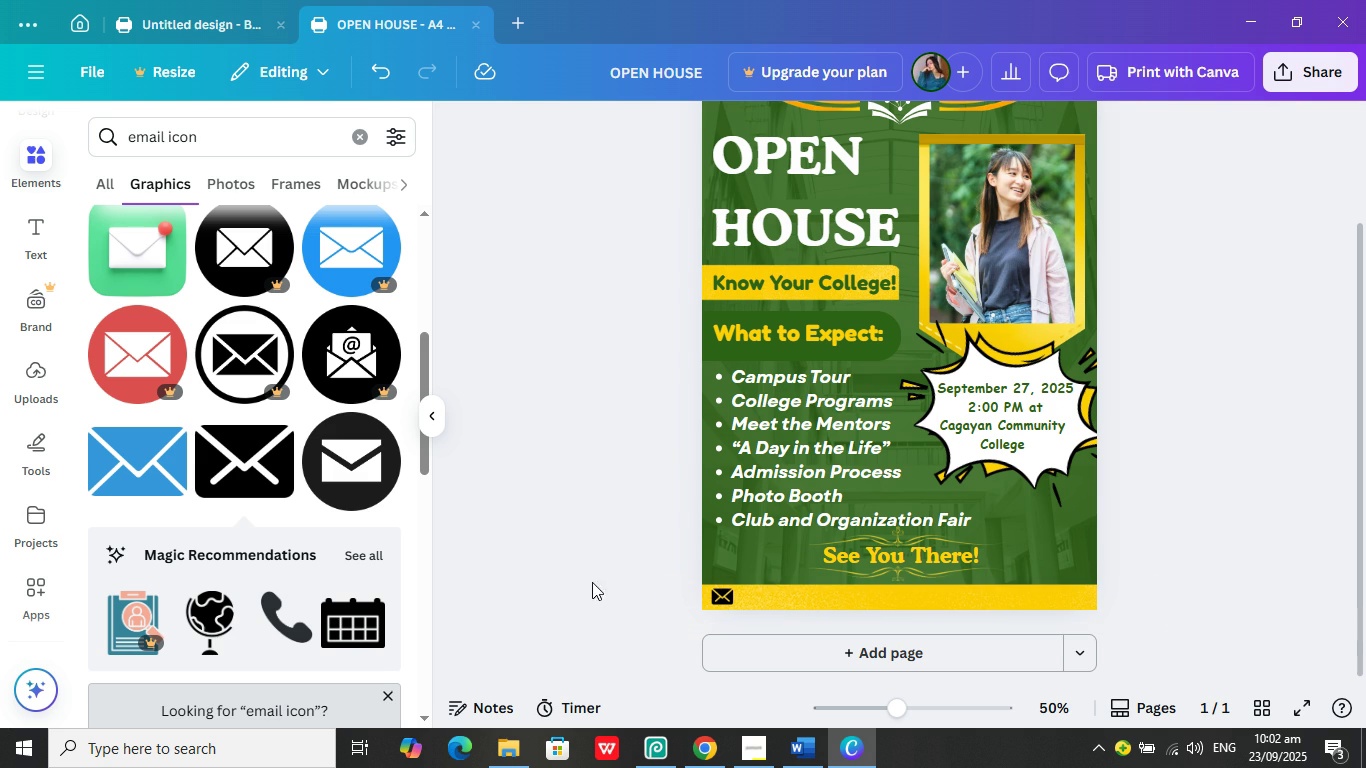 
left_click([37, 226])
 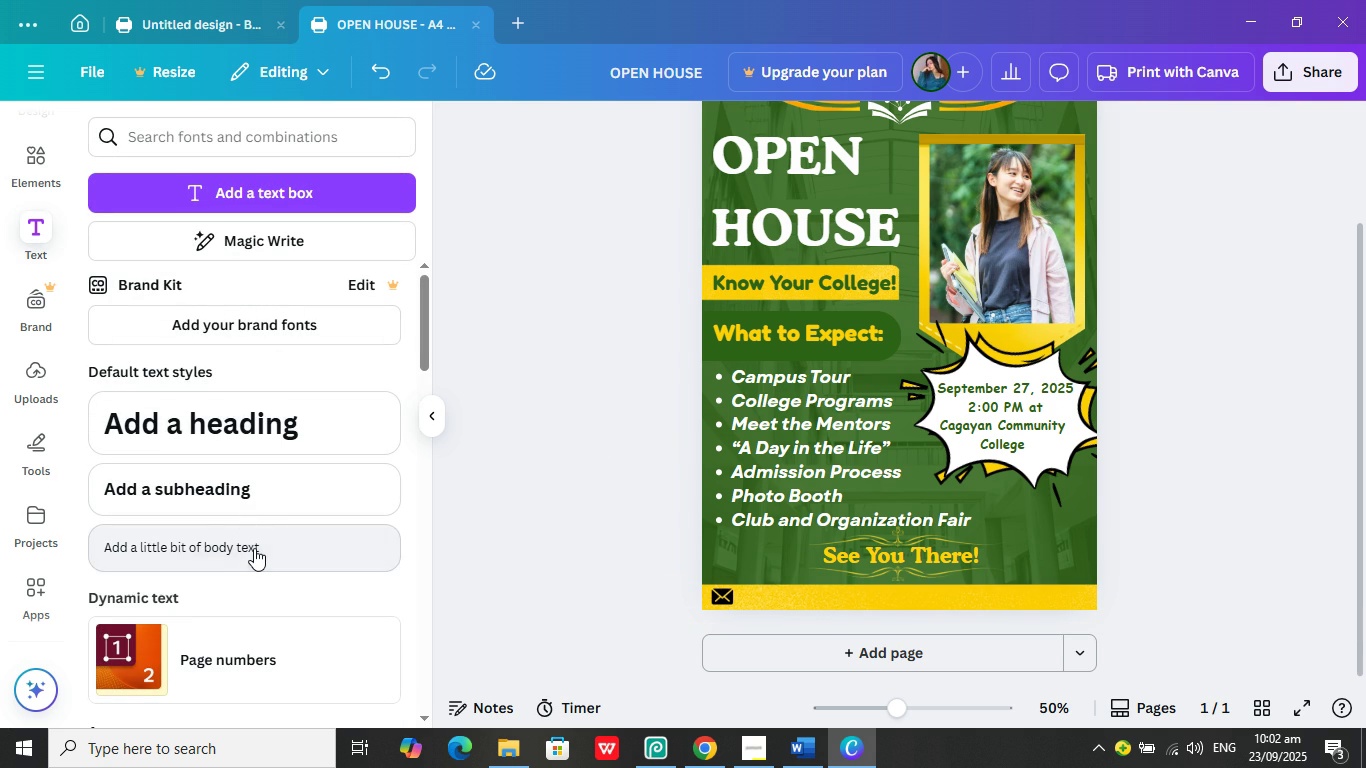 
left_click([254, 548])
 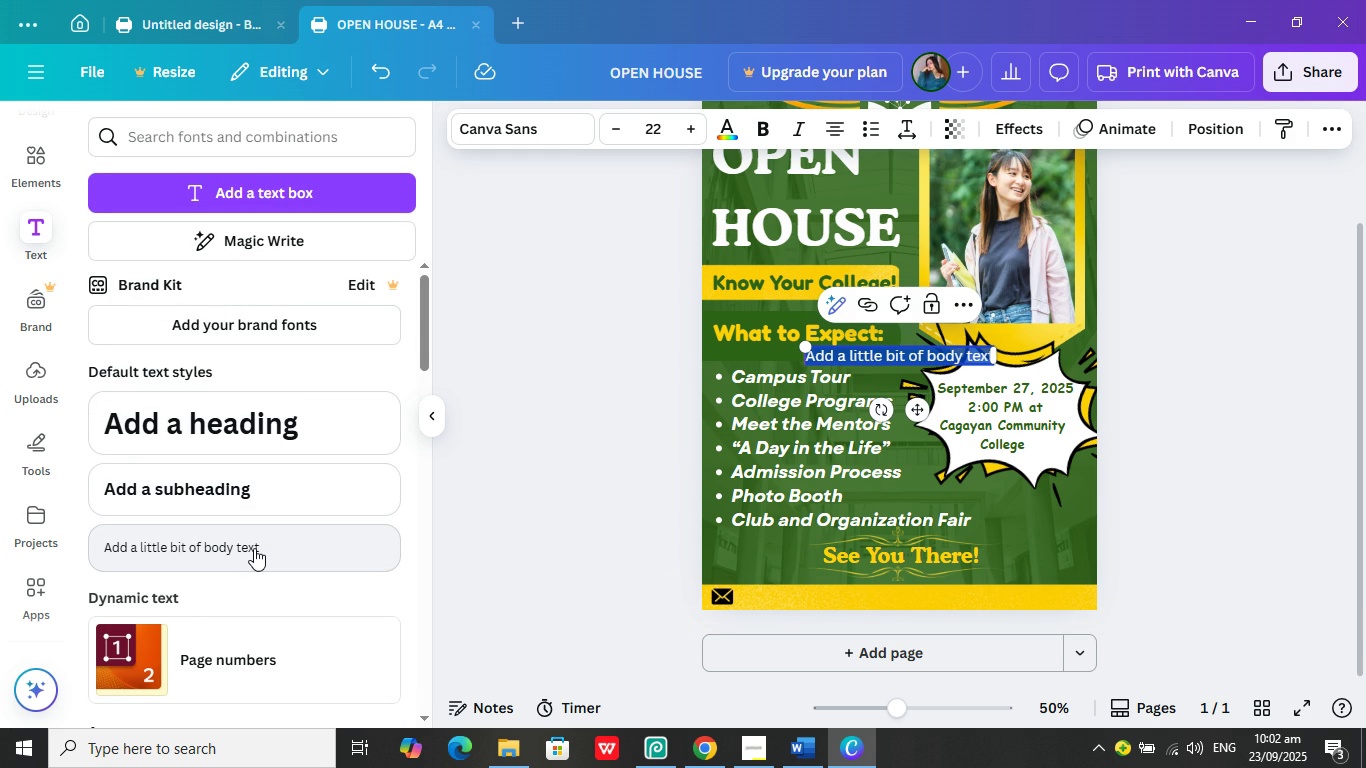 
type(jujuo)
 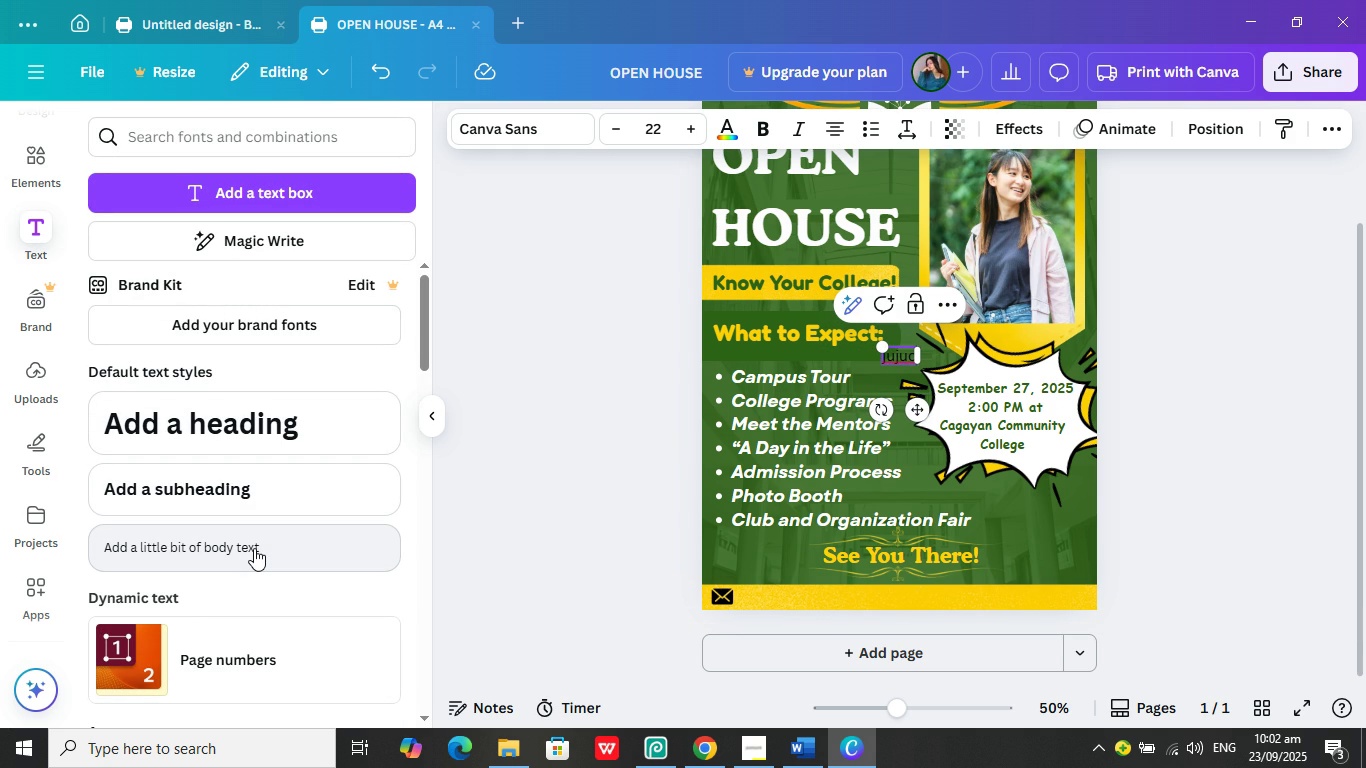 
type(ndabeat@gmail.com)